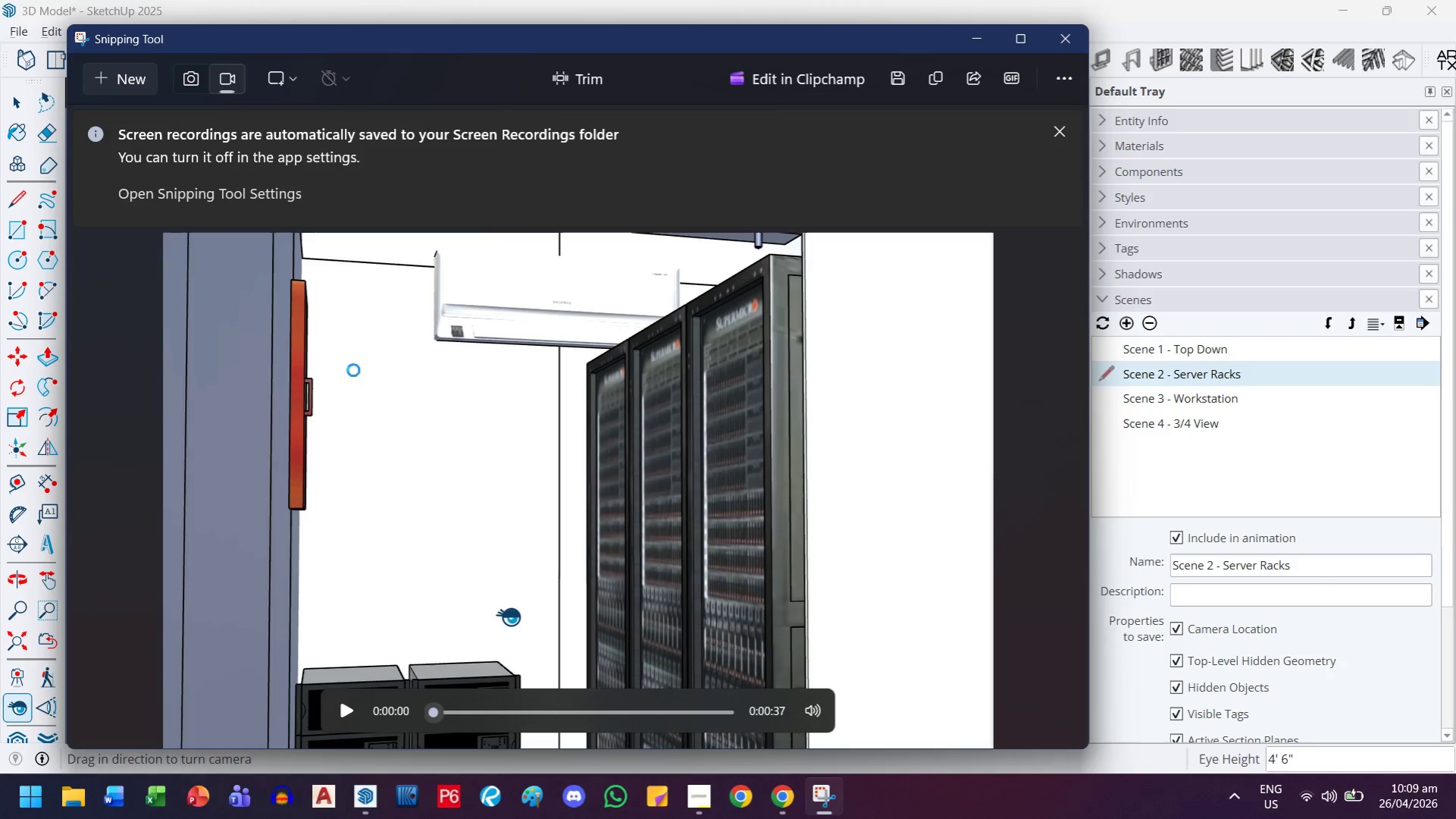 
left_click([1080, 38])
 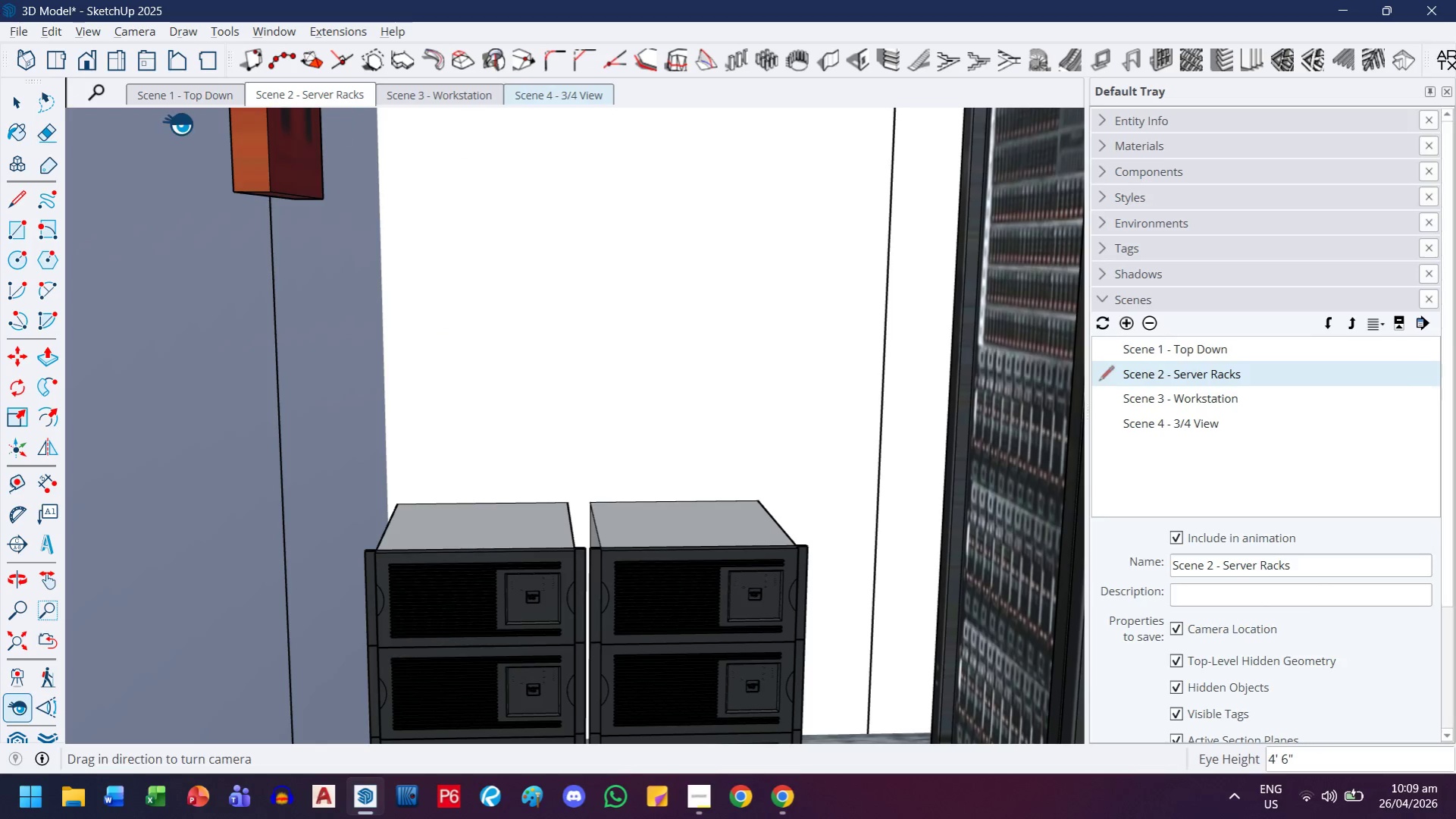 
double_click([176, 104])
 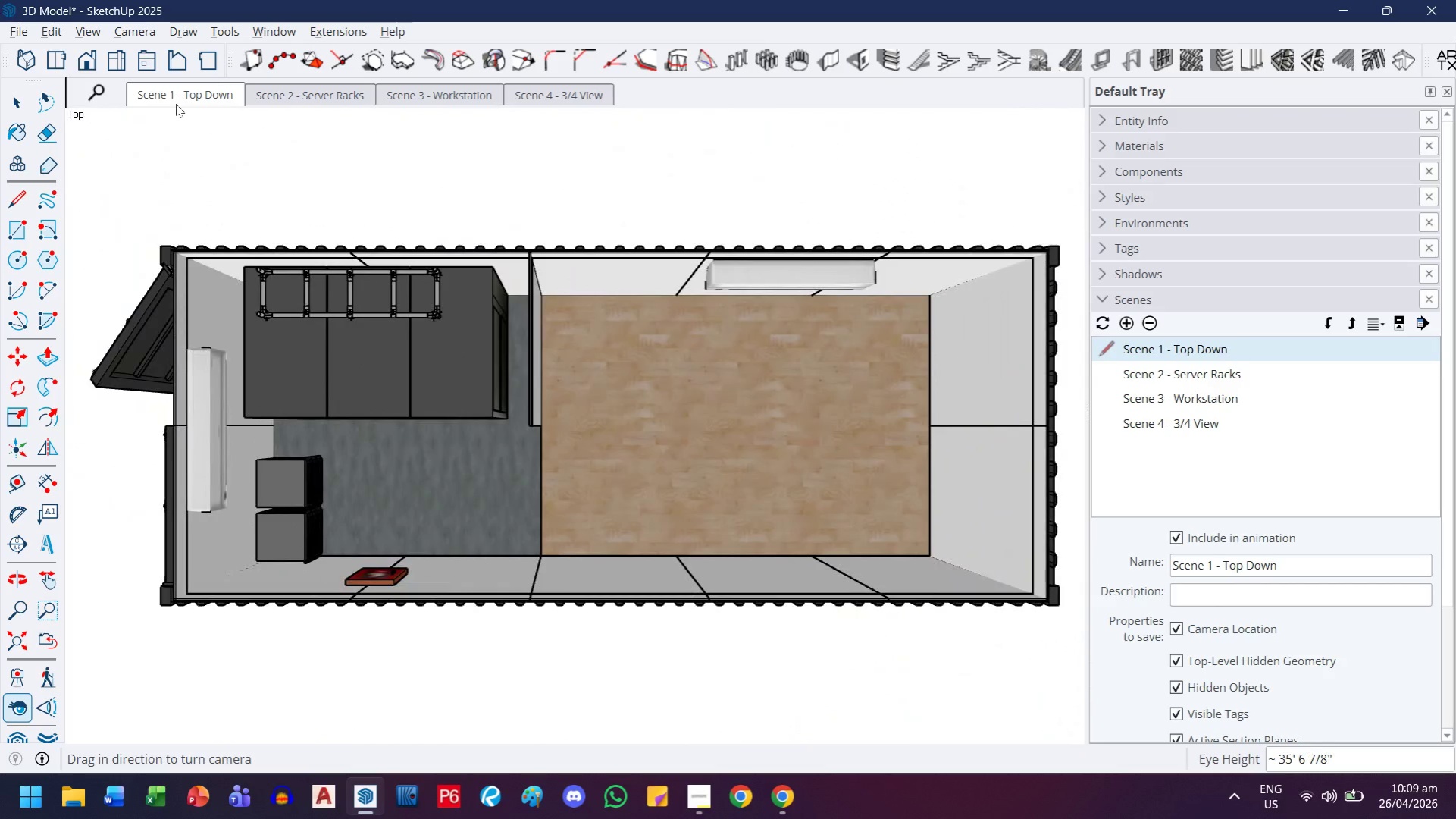 